 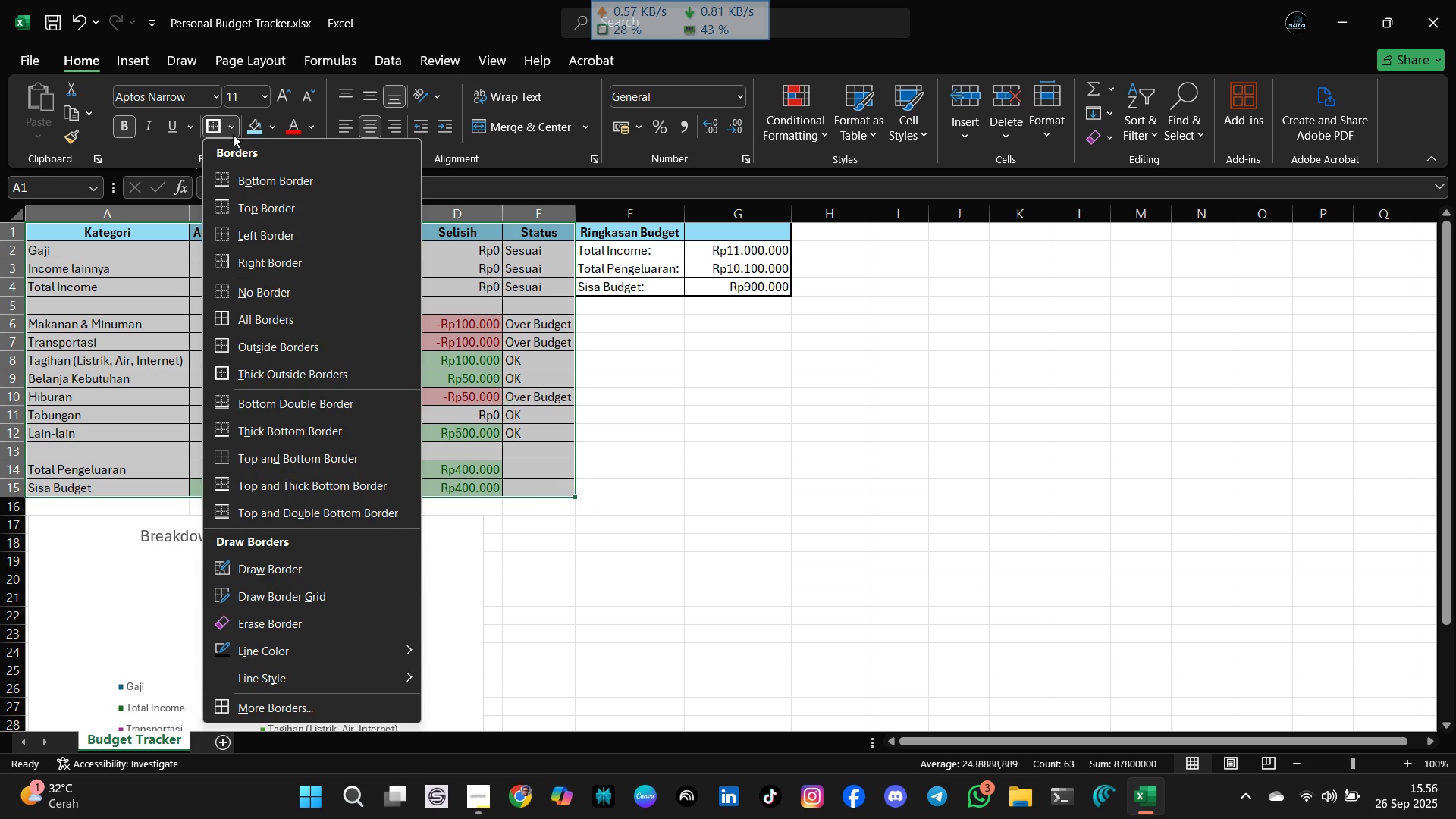 
left_click([278, 325])
 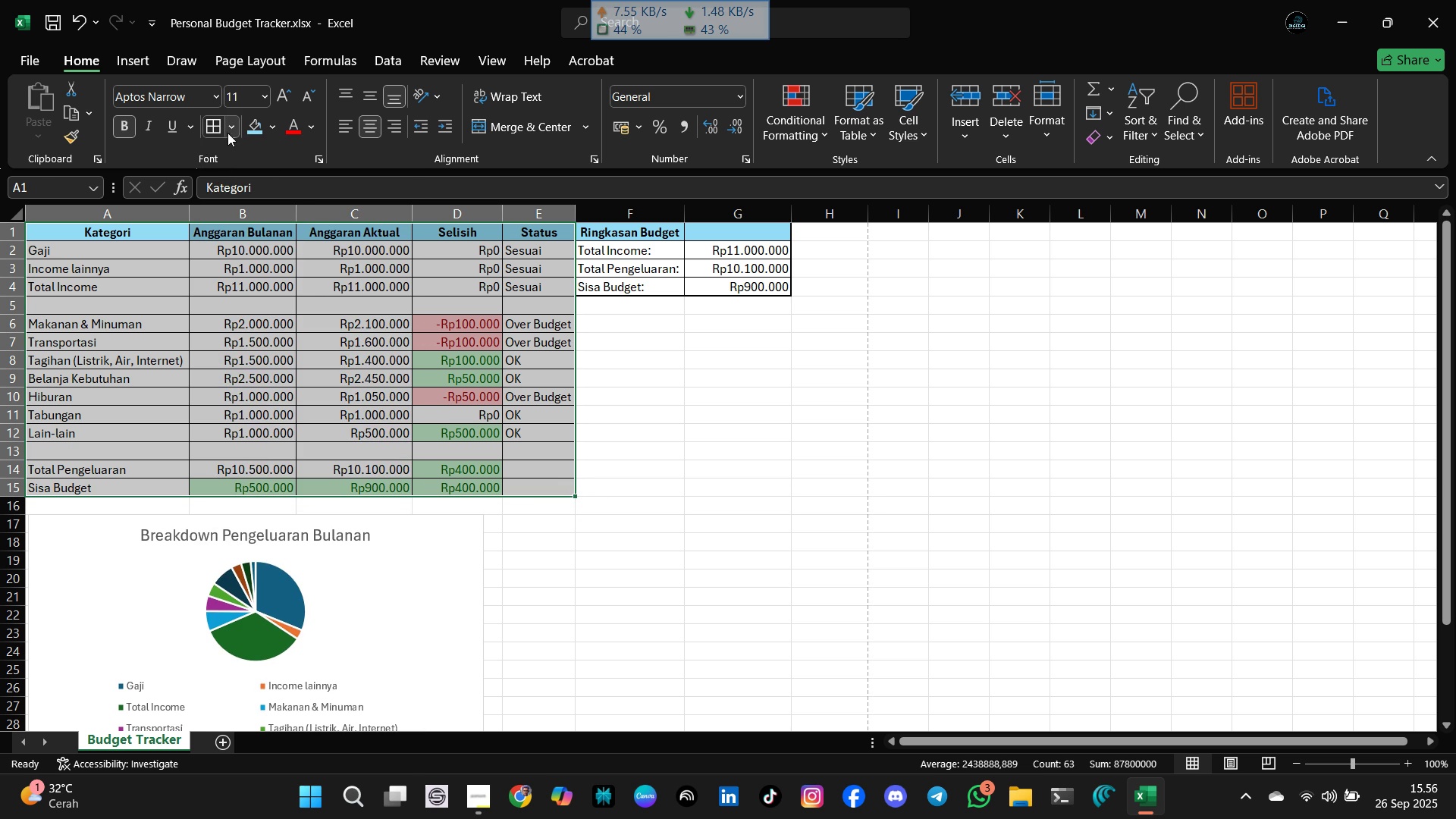 
left_click([227, 132])
 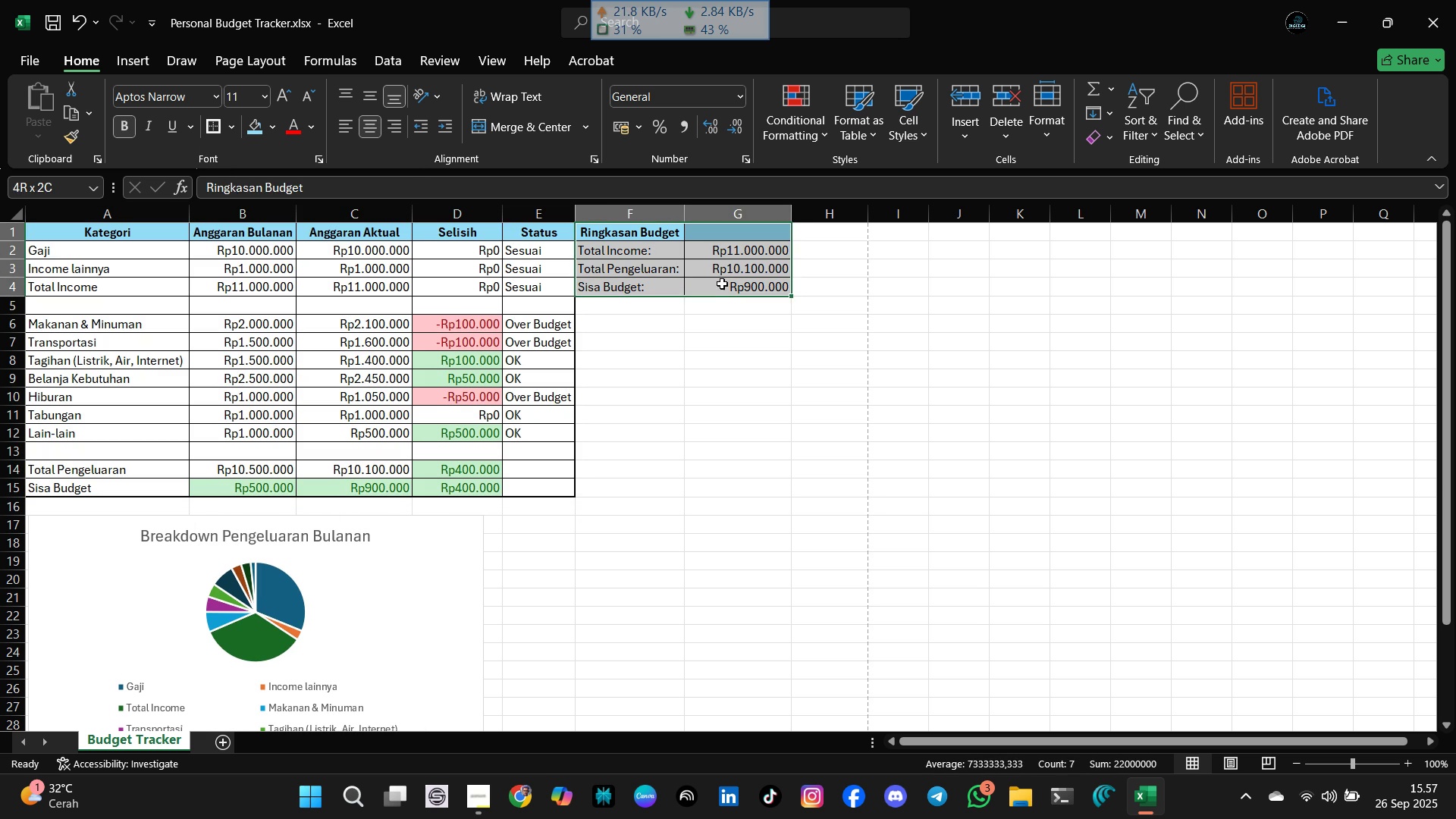 
wait(5.2)
 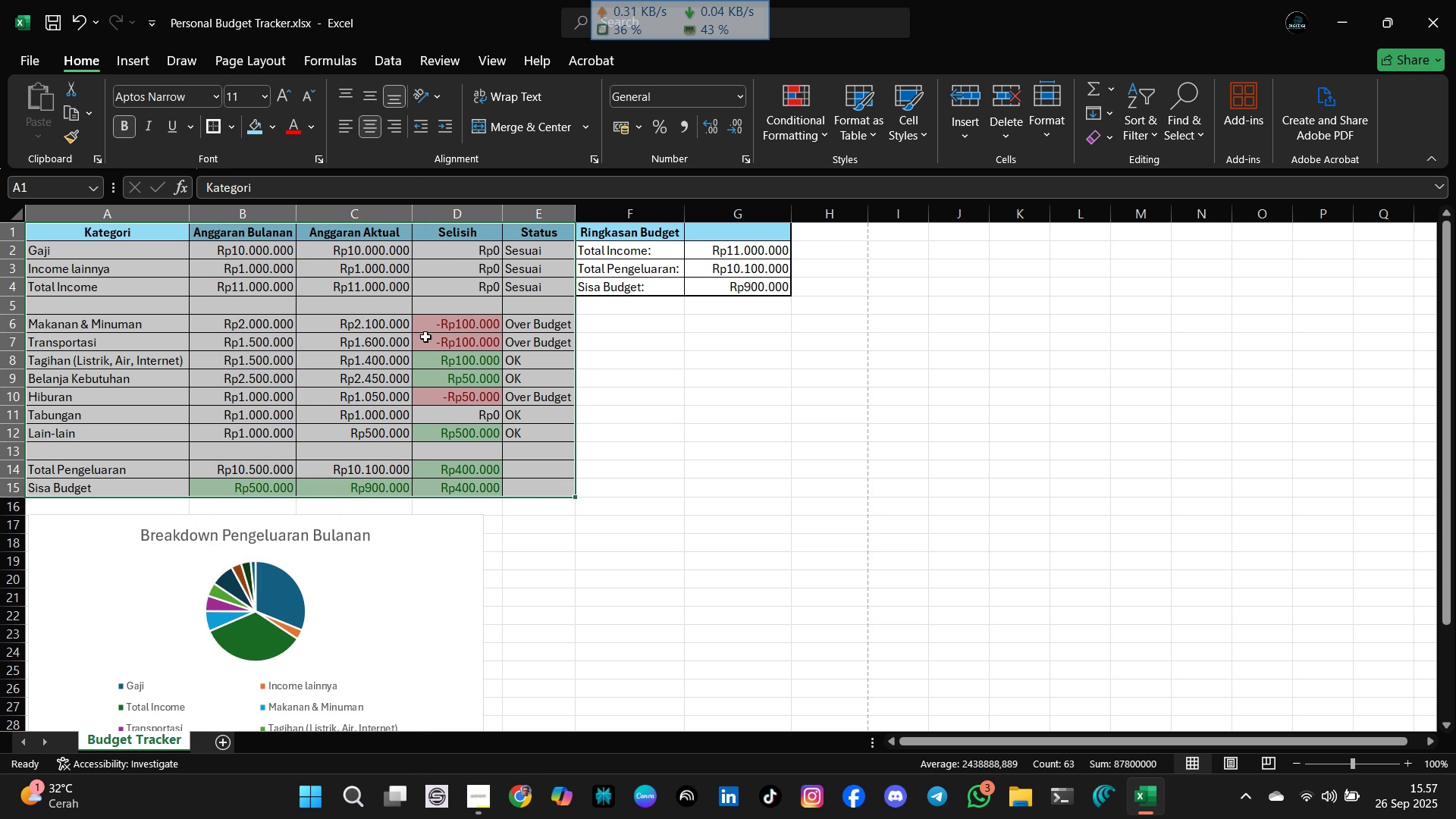 
left_click([228, 131])
 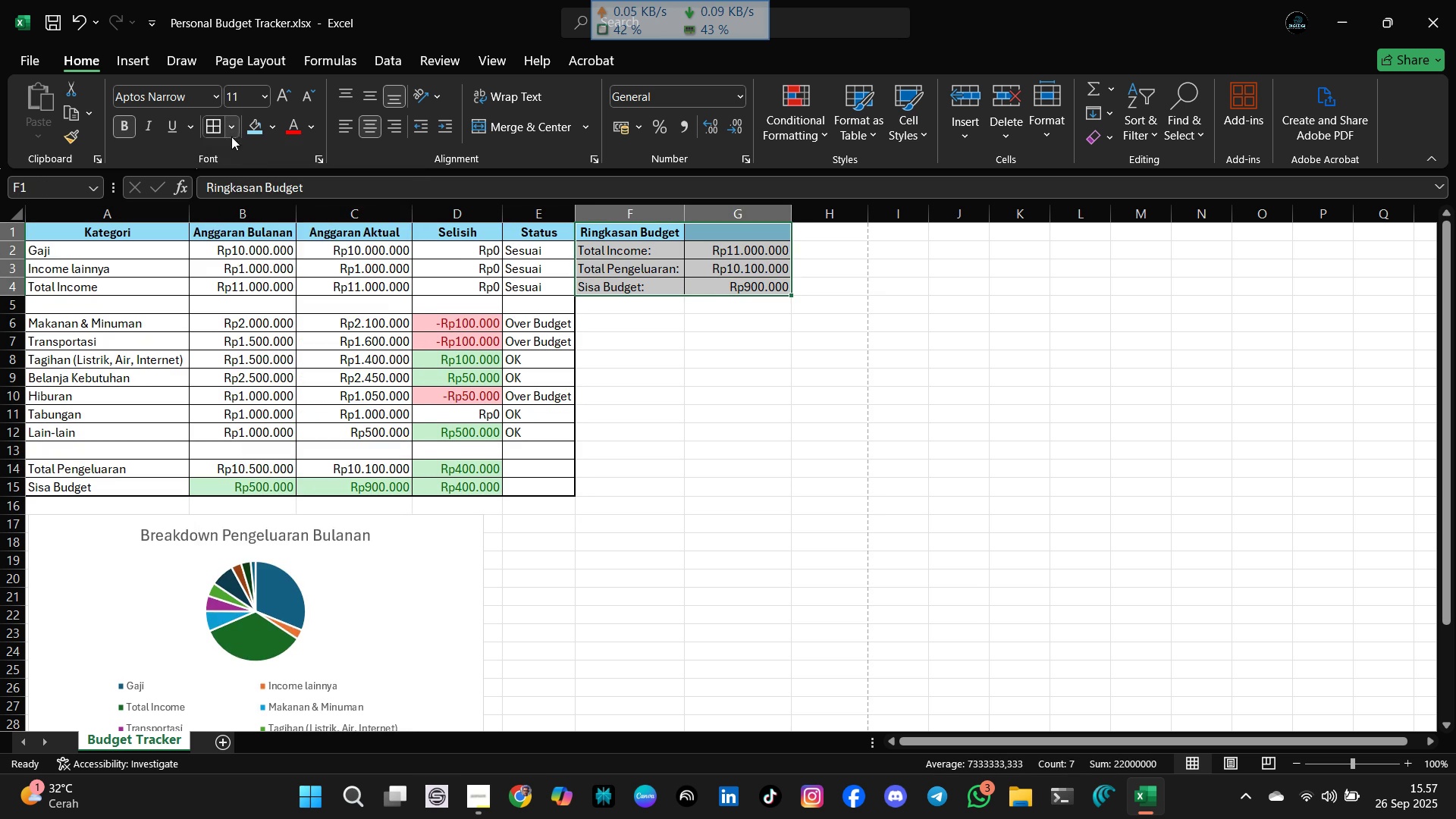 
left_click([228, 121])
 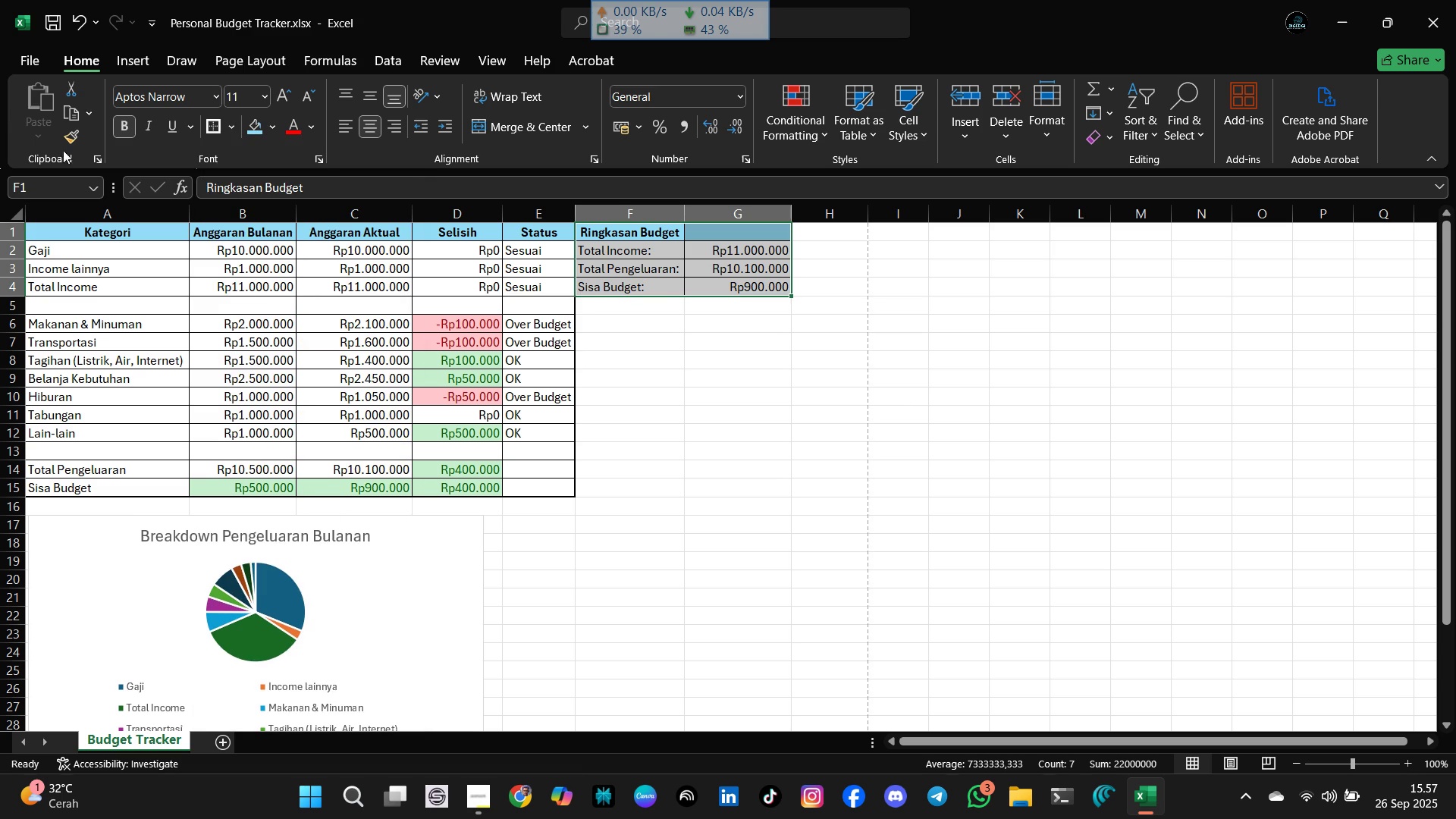 
left_click([27, 60])
 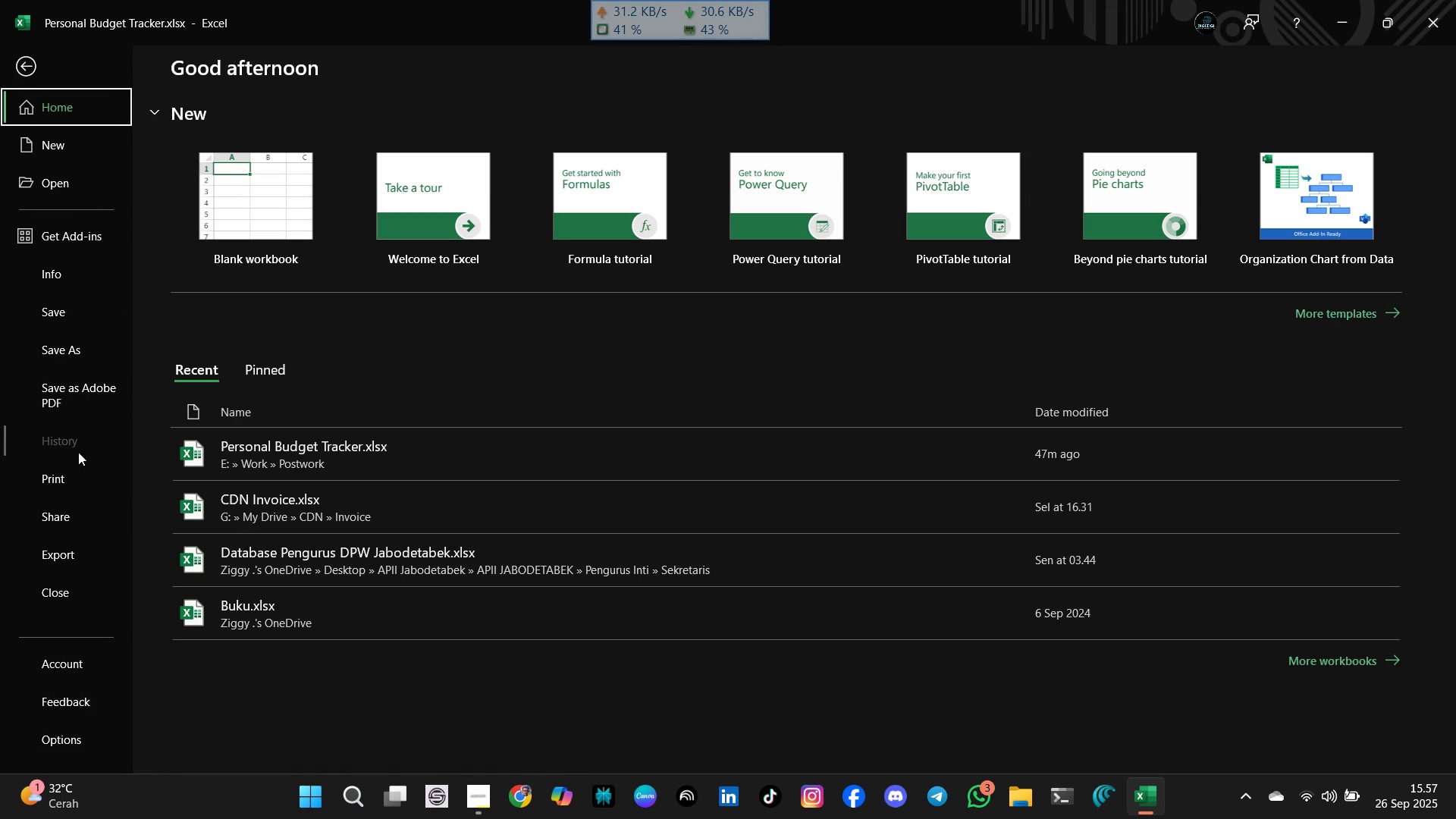 
left_click([78, 475])
 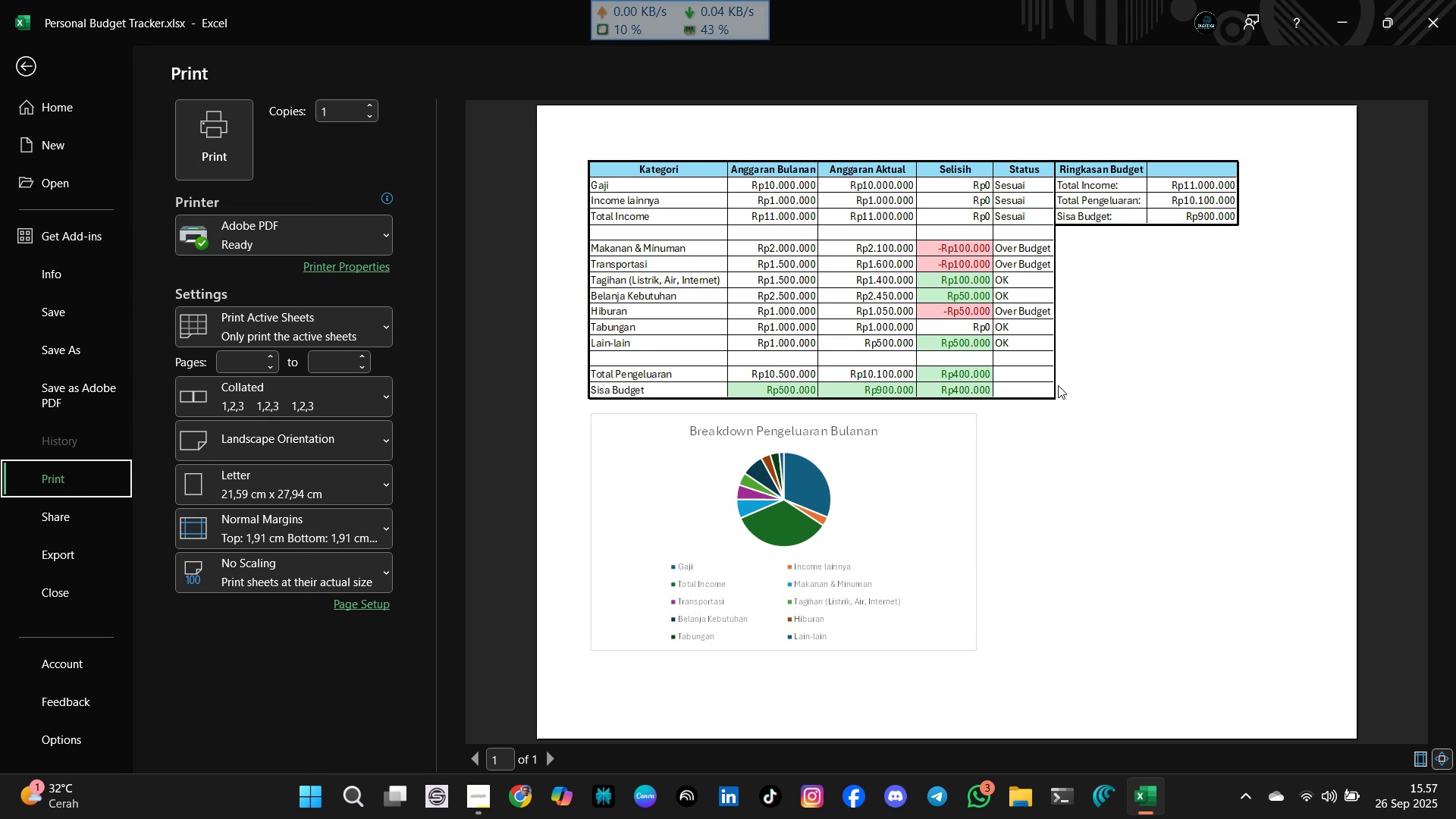 
wait(14.06)
 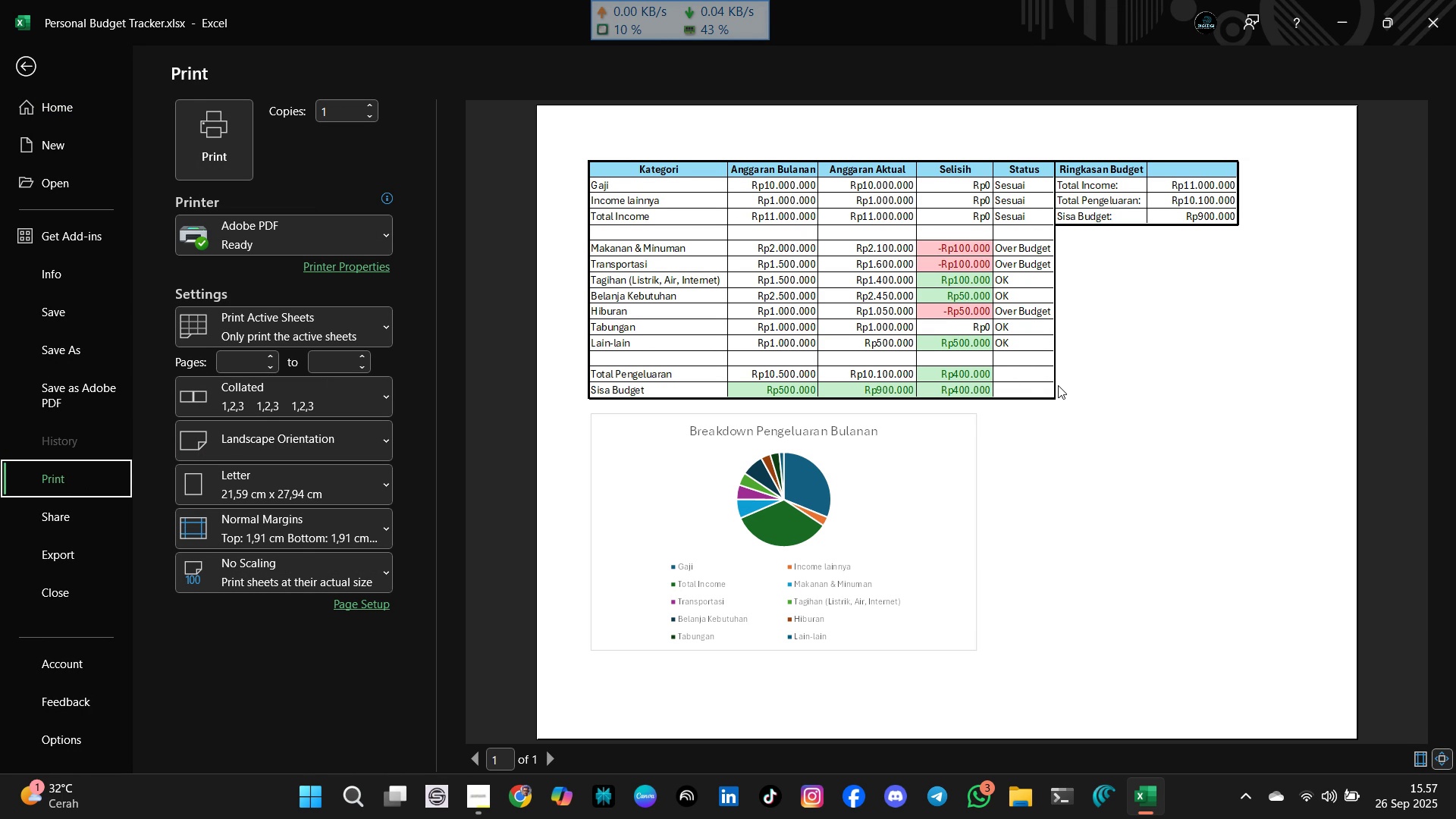 
key(Escape)
 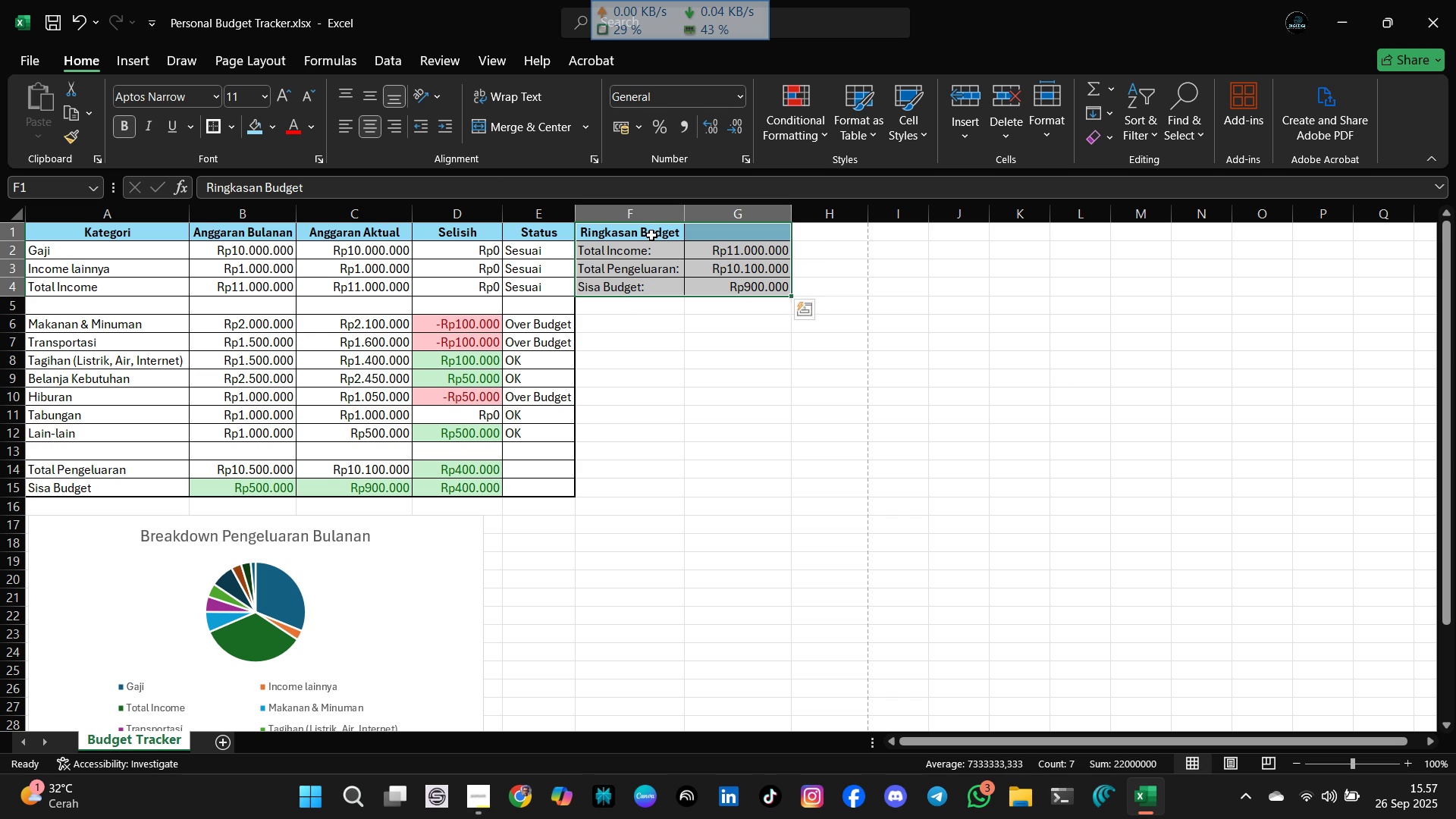 
left_click([651, 235])
 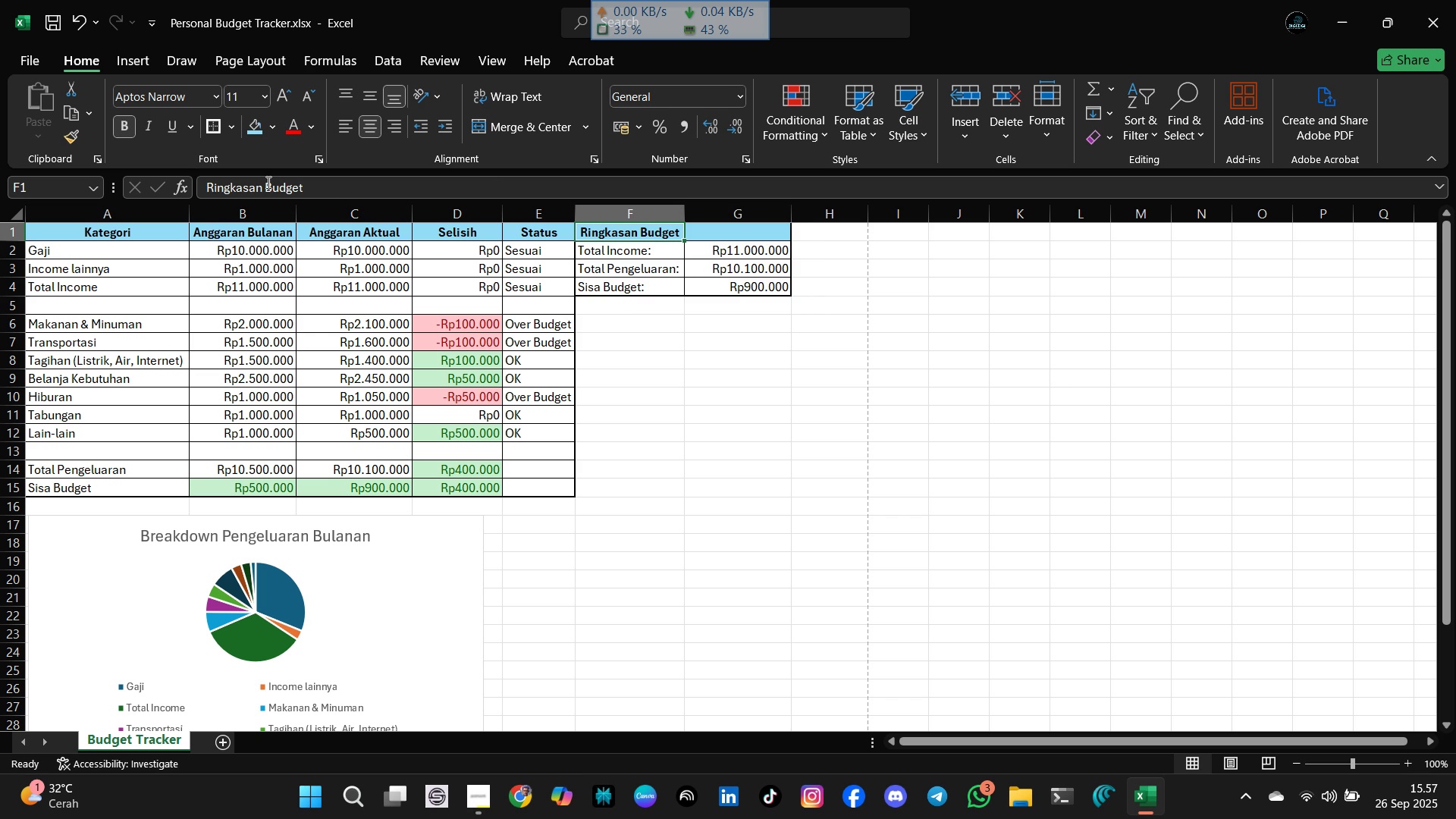 
mouse_move([278, 185])